 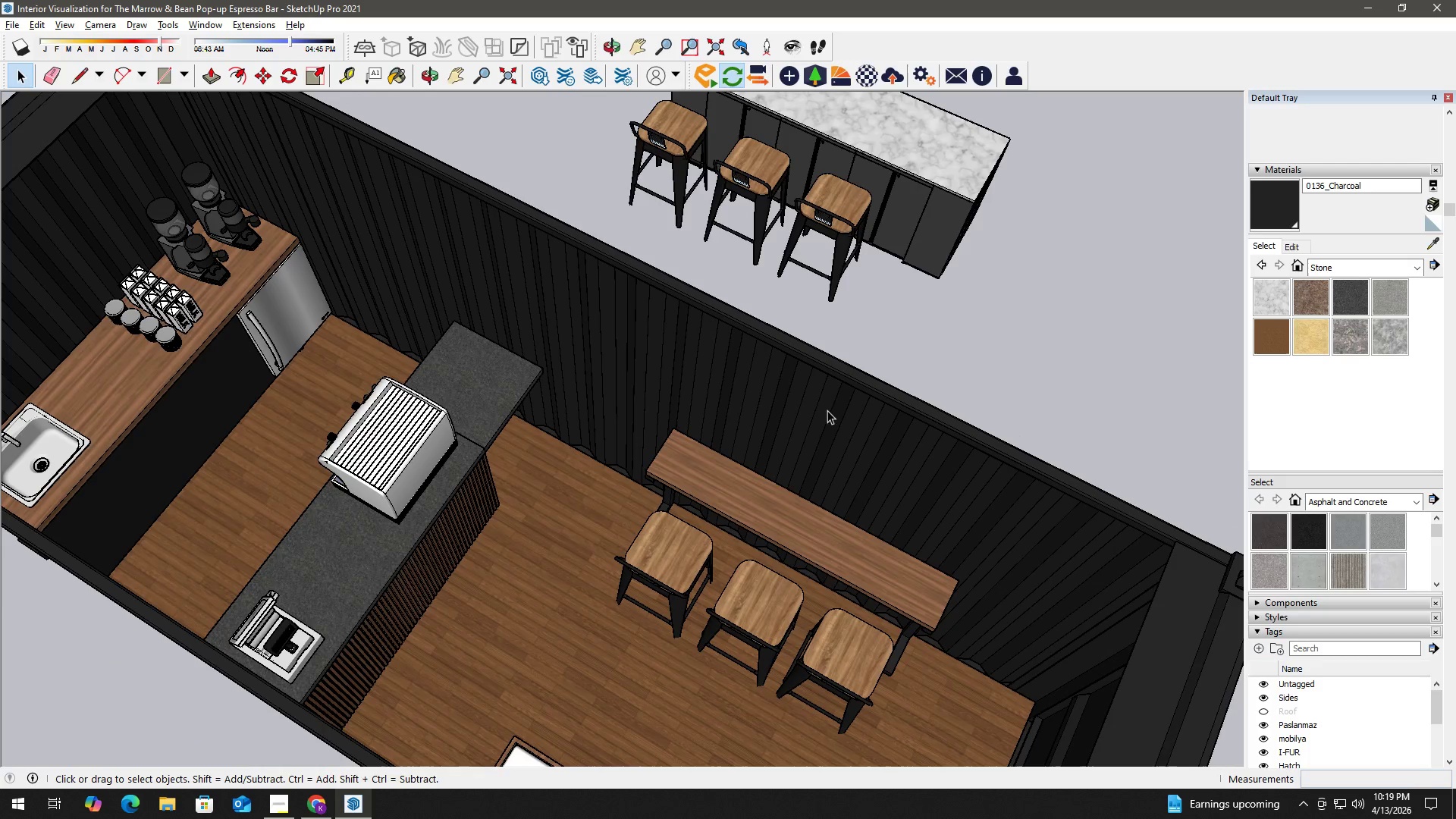 
double_click([937, 365])
 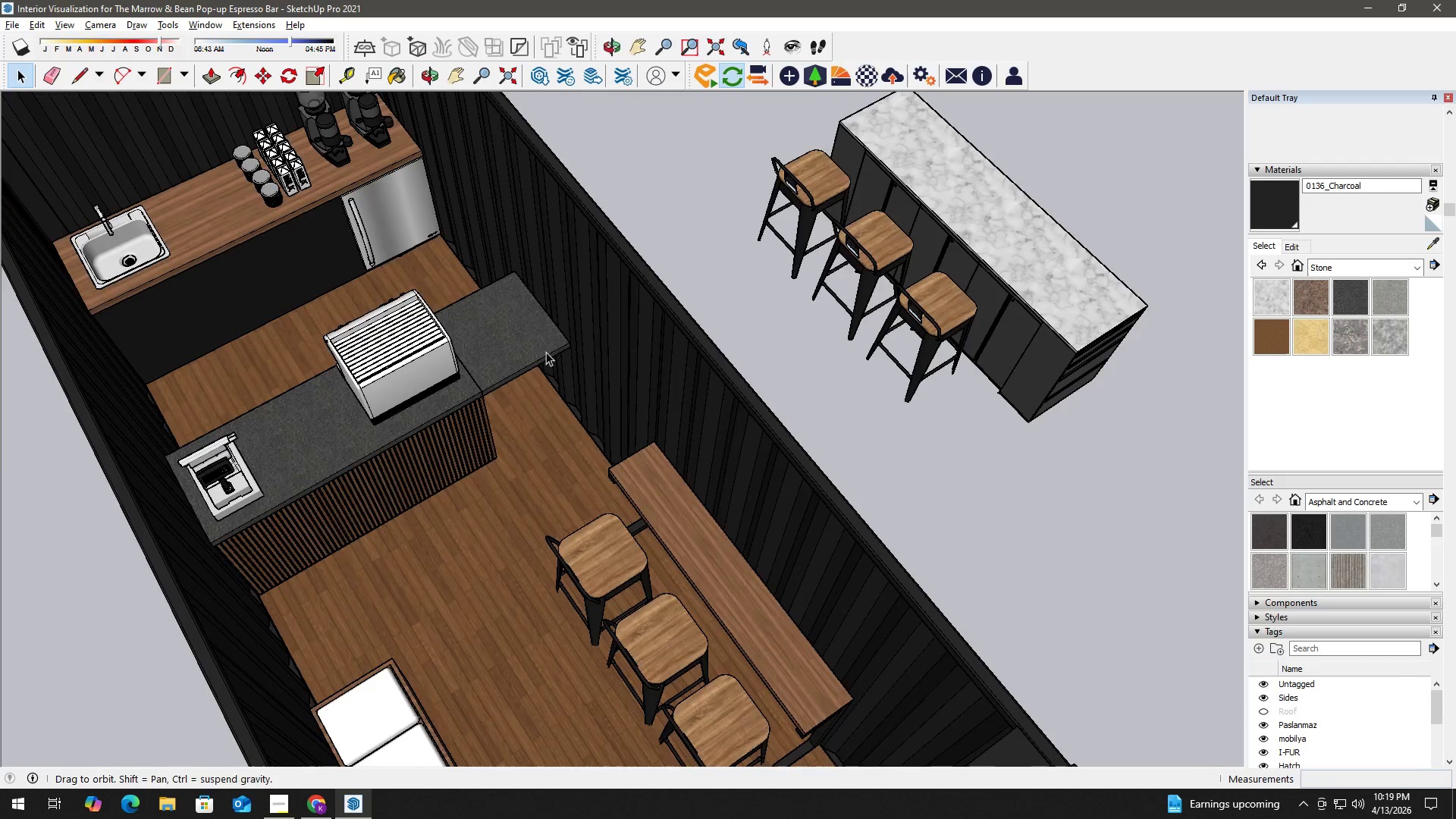 
key(H)
 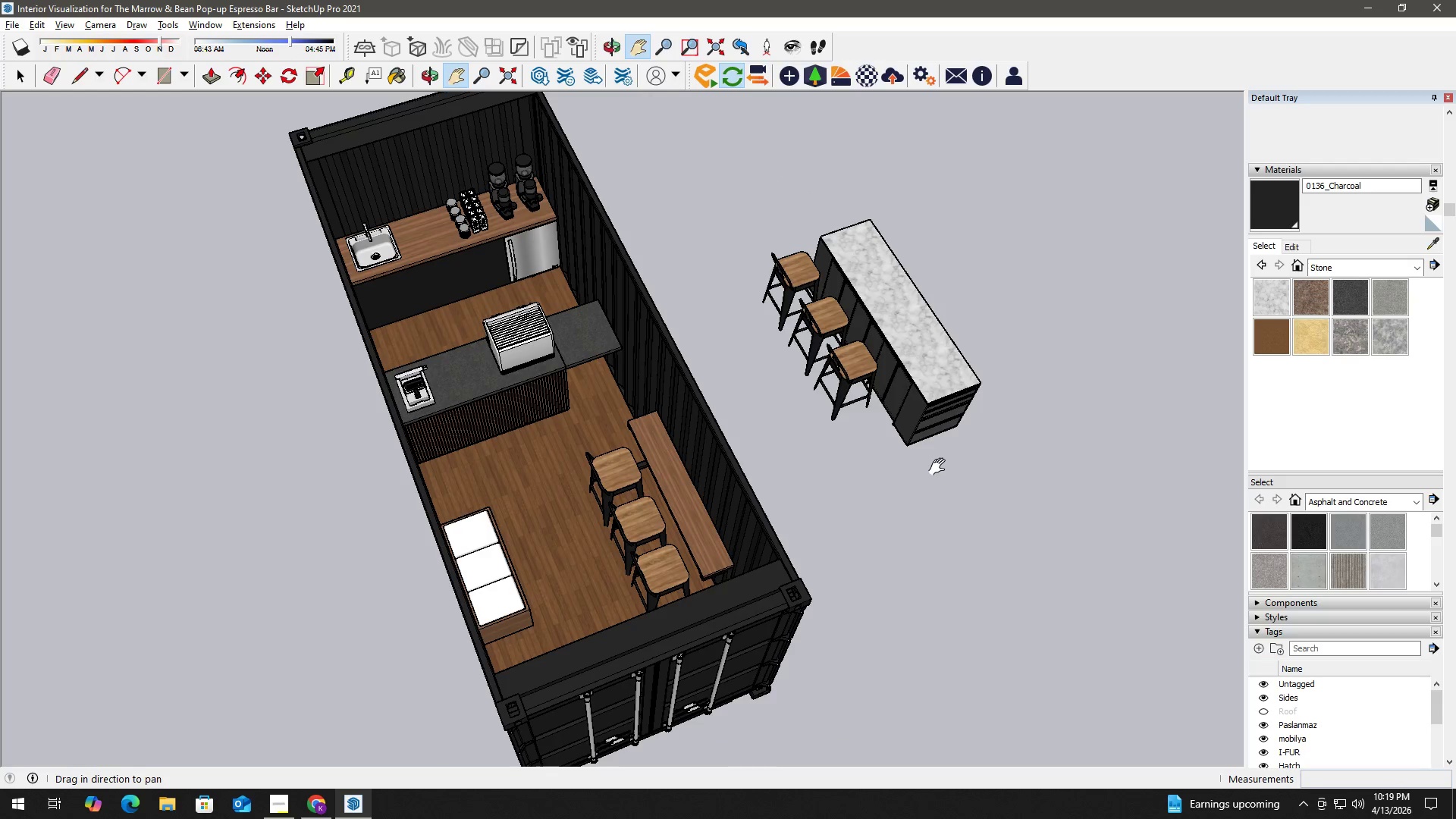 
scroll: coordinate [927, 470], scroll_direction: down, amount: 11.0
 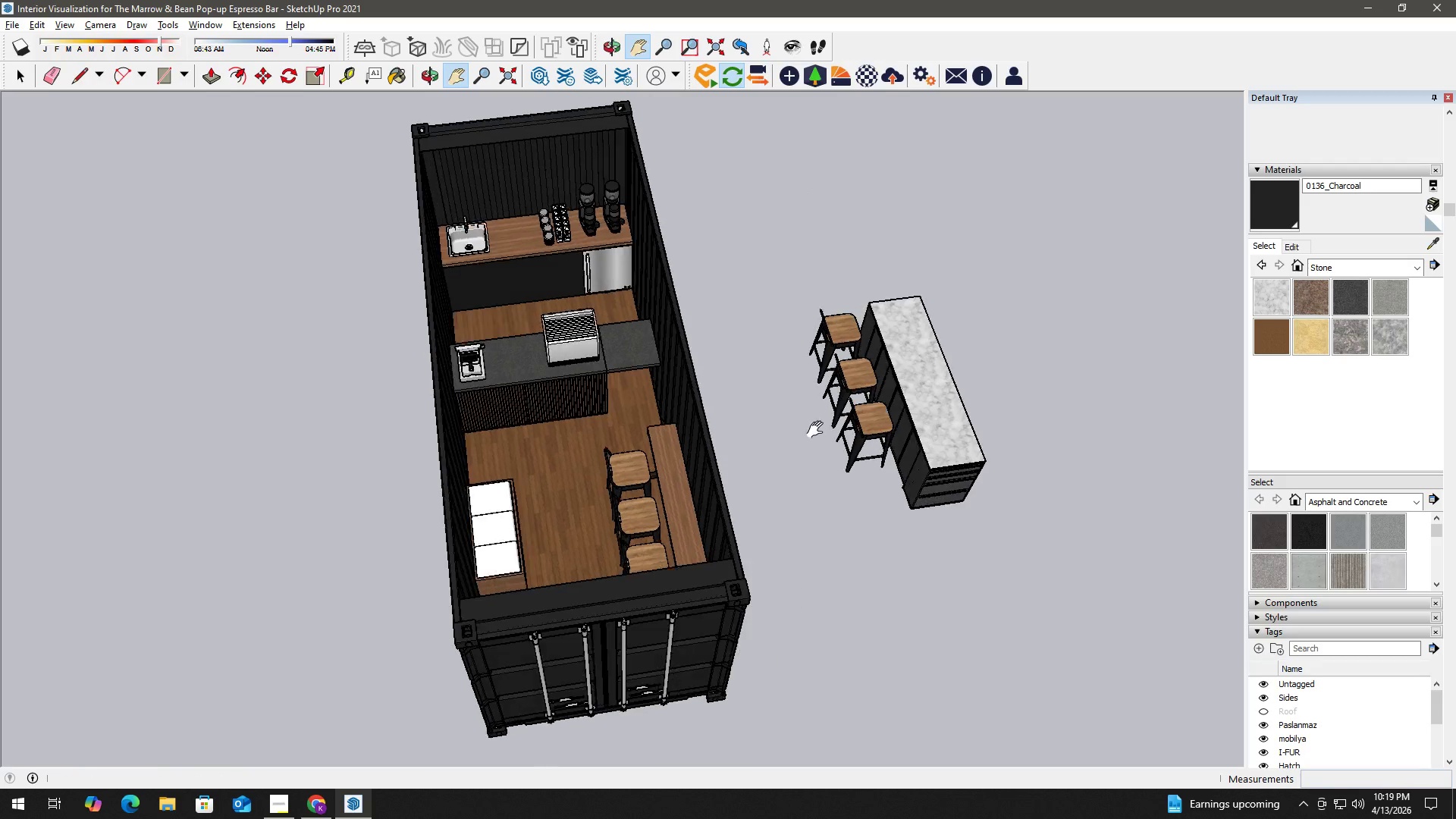 
key(Space)
 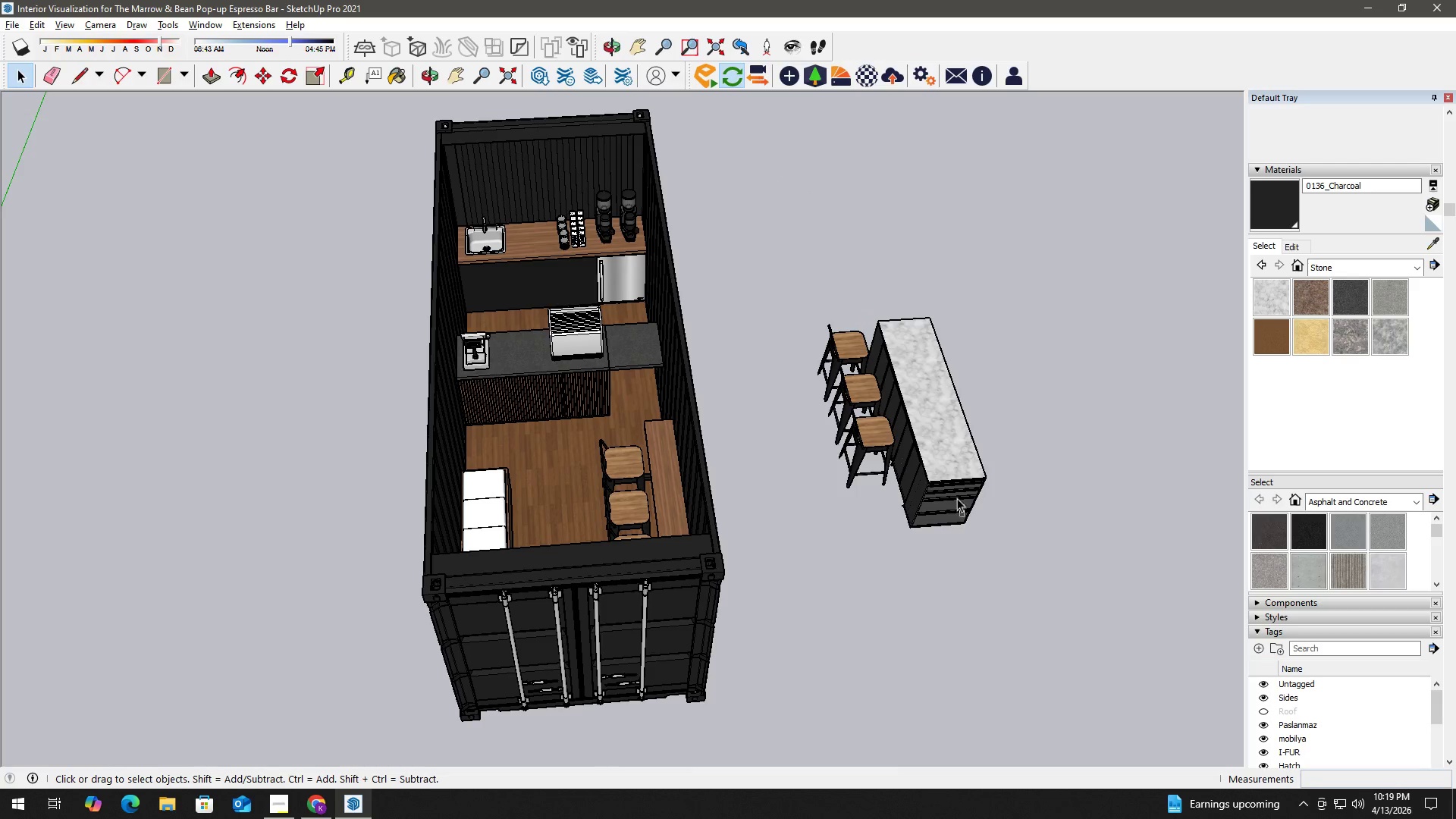 
left_click_drag(start_coordinate=[965, 516], to_coordinate=[821, 255])
 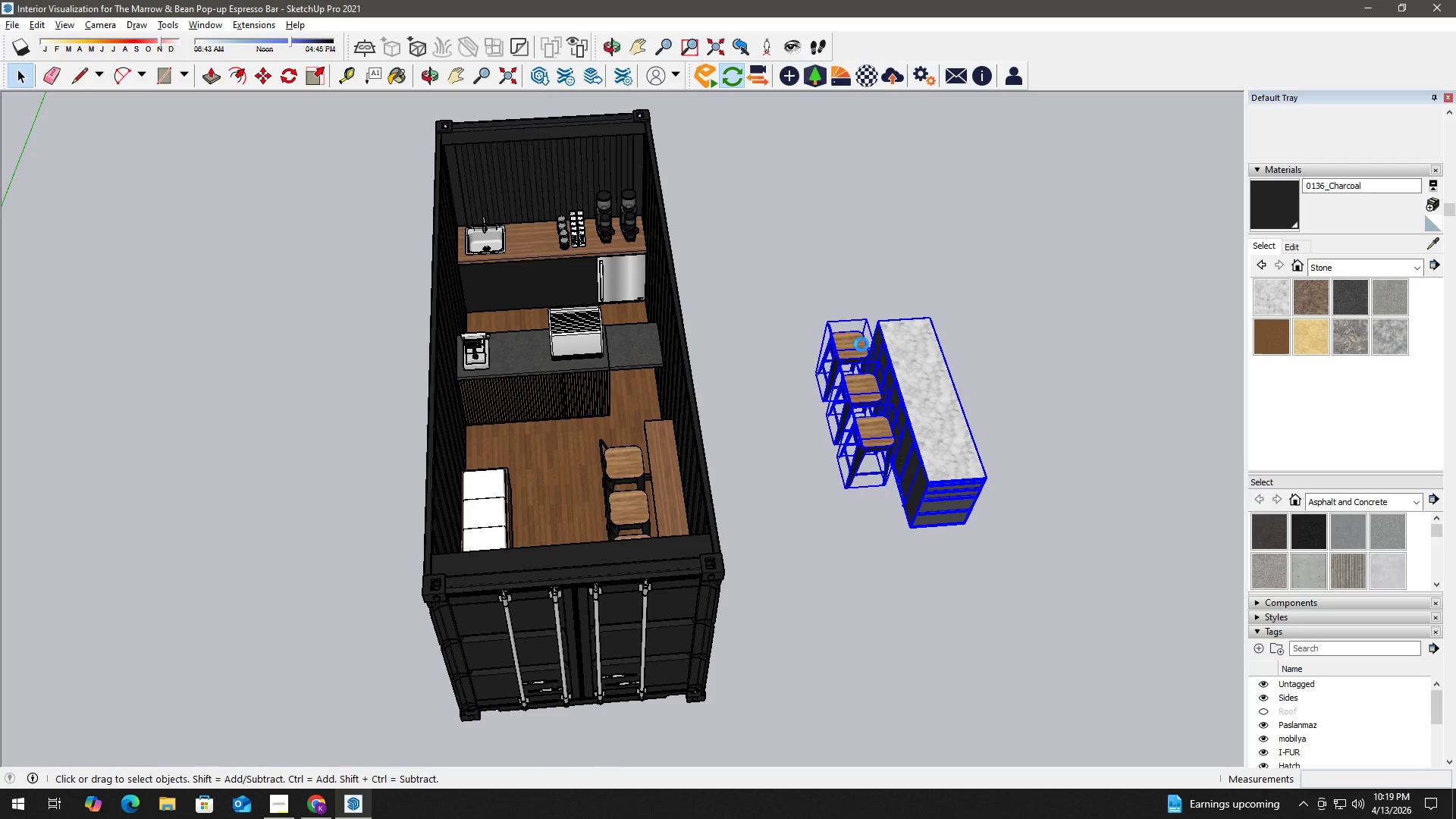 
key(Delete)
 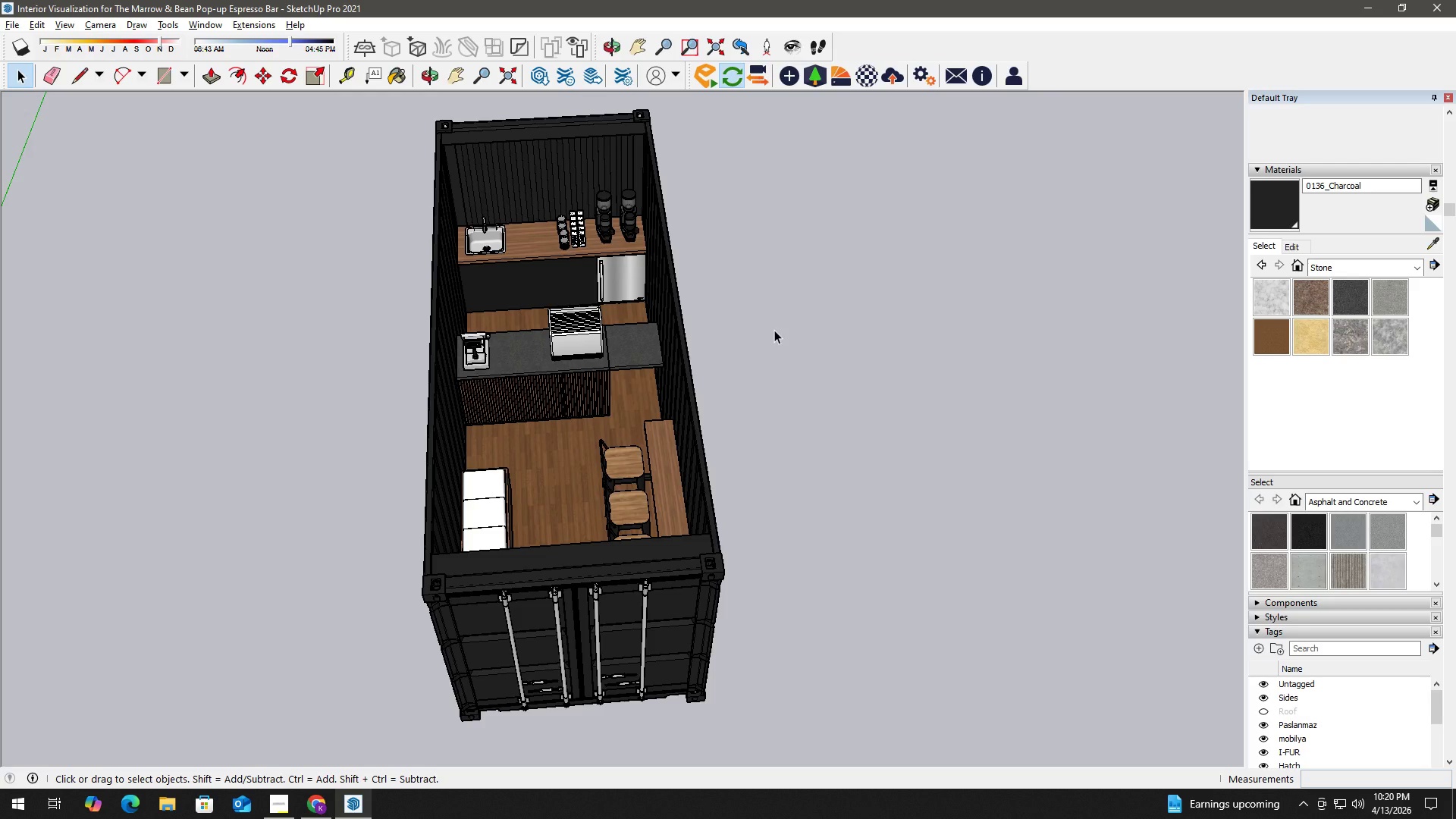 
wait(16.34)
 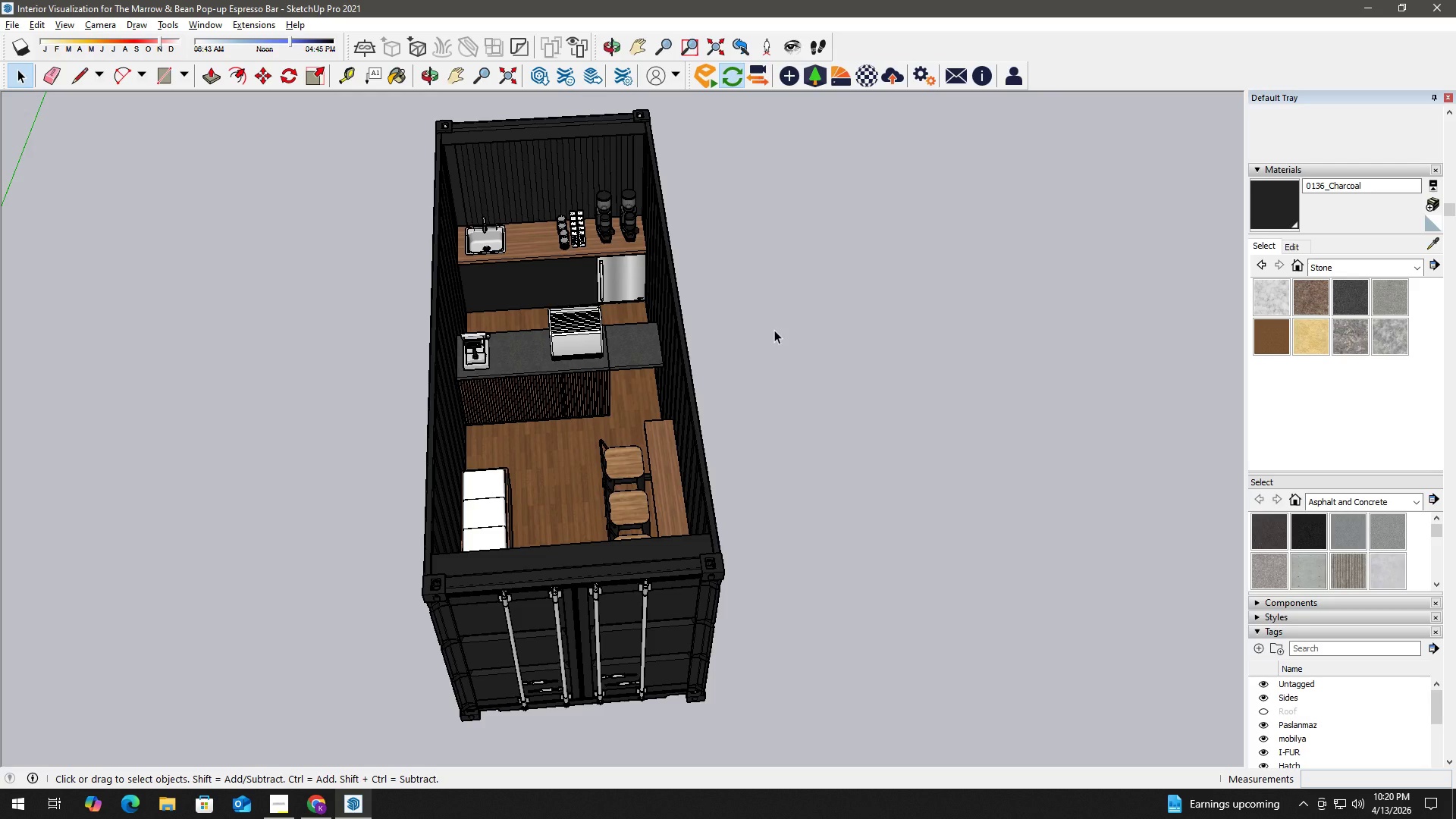 
key(Alt+Tab)